 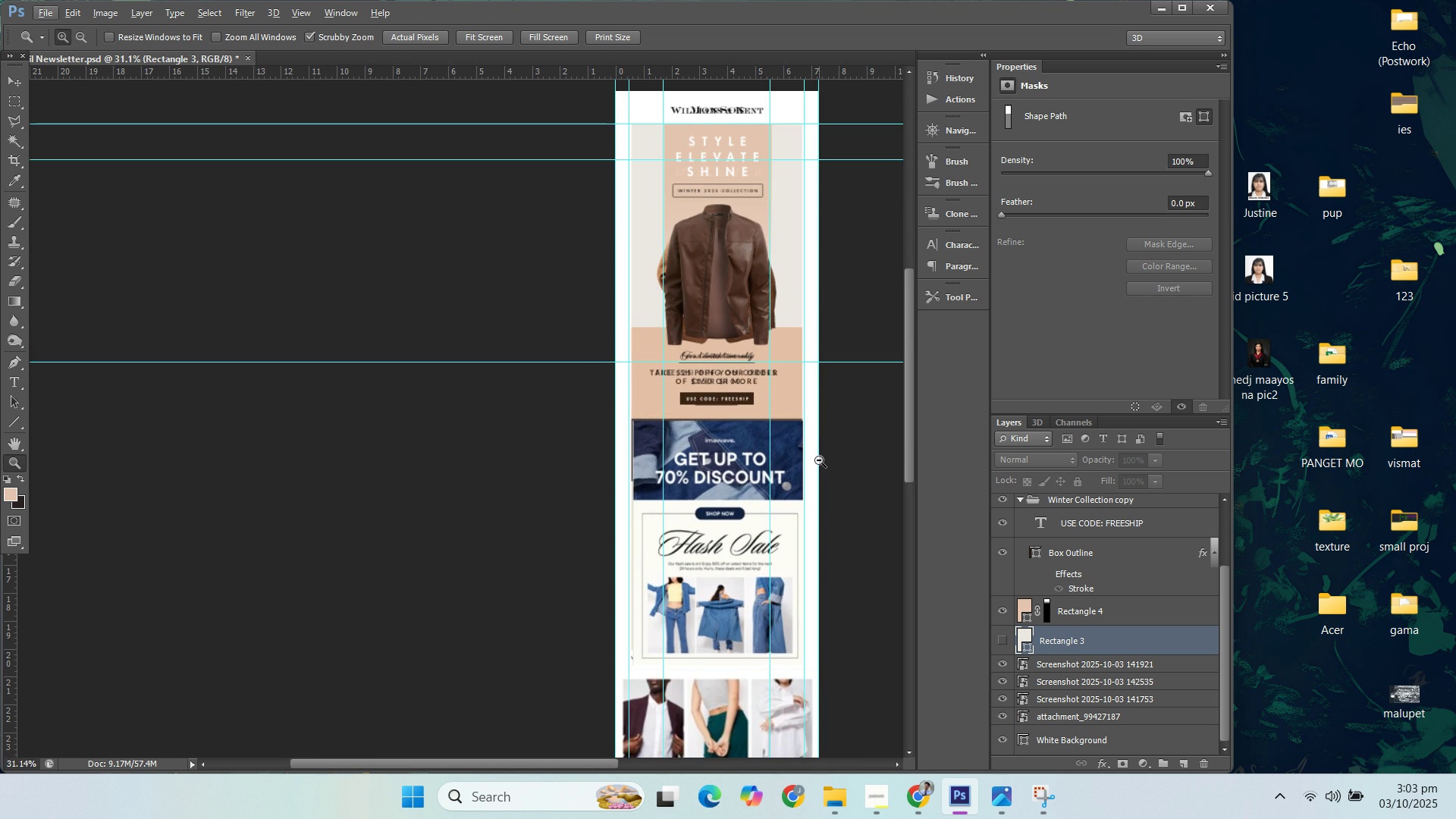 
left_click([15, 77])
 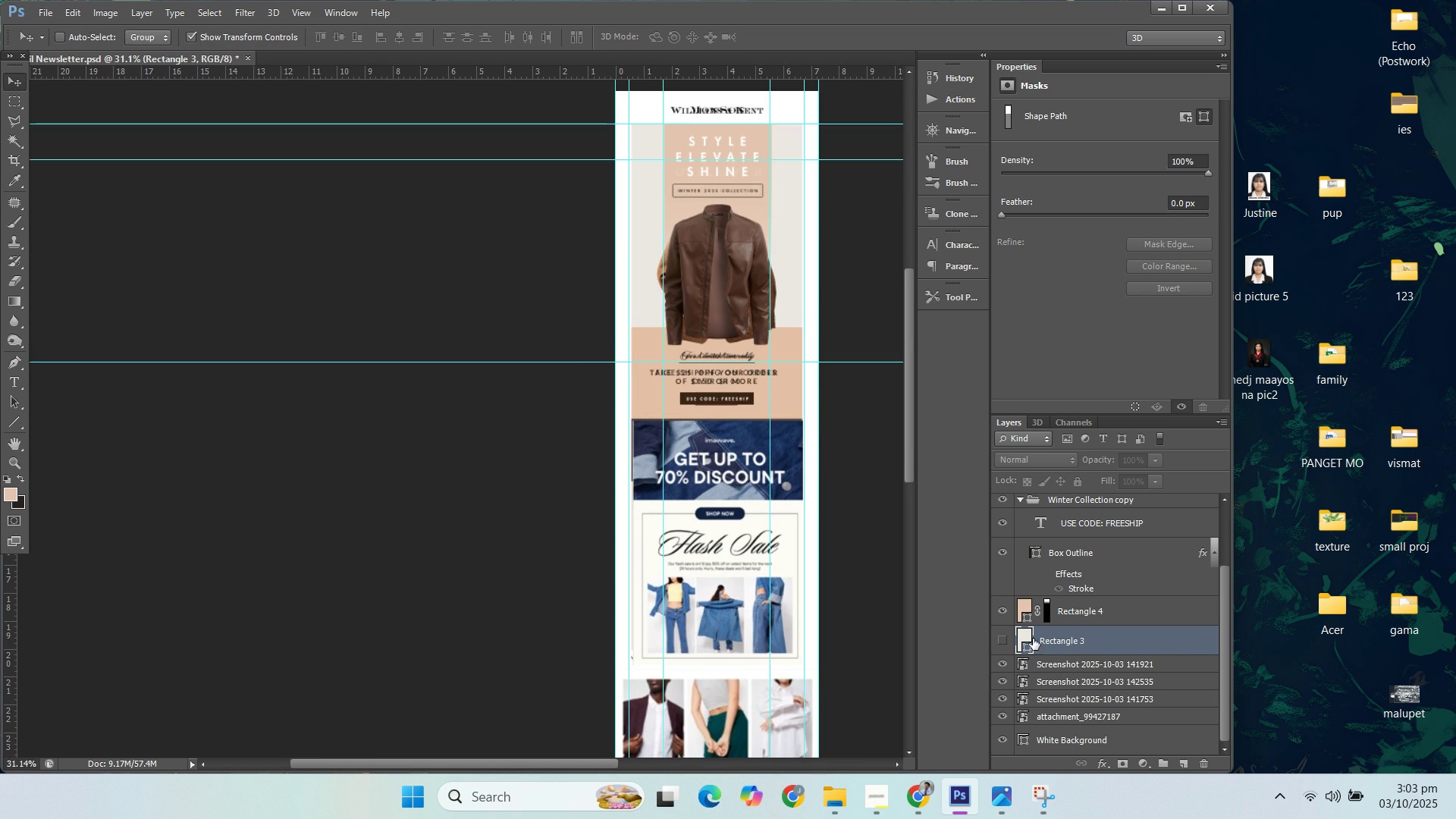 
left_click([1003, 642])
 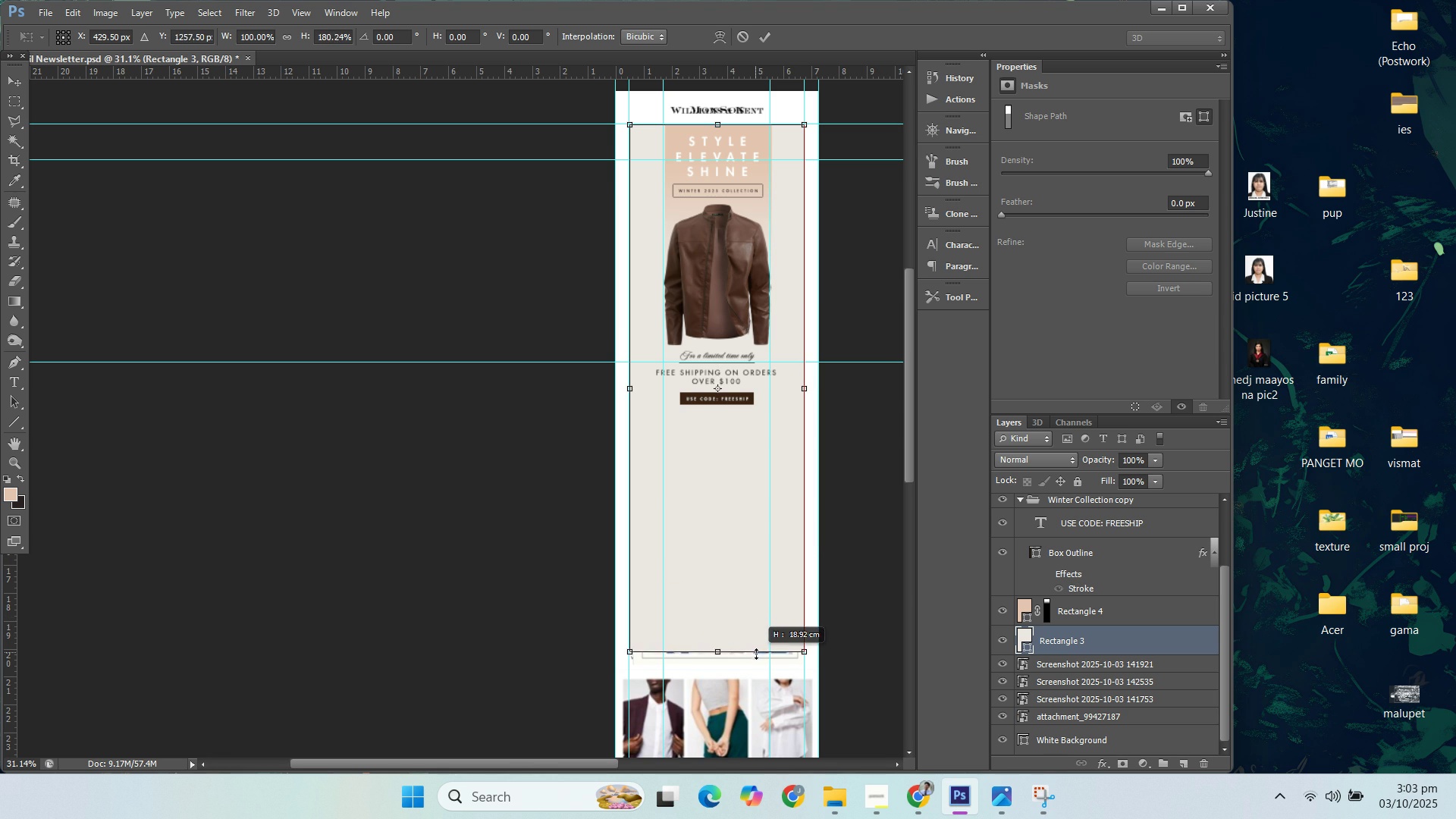 
wait(13.02)
 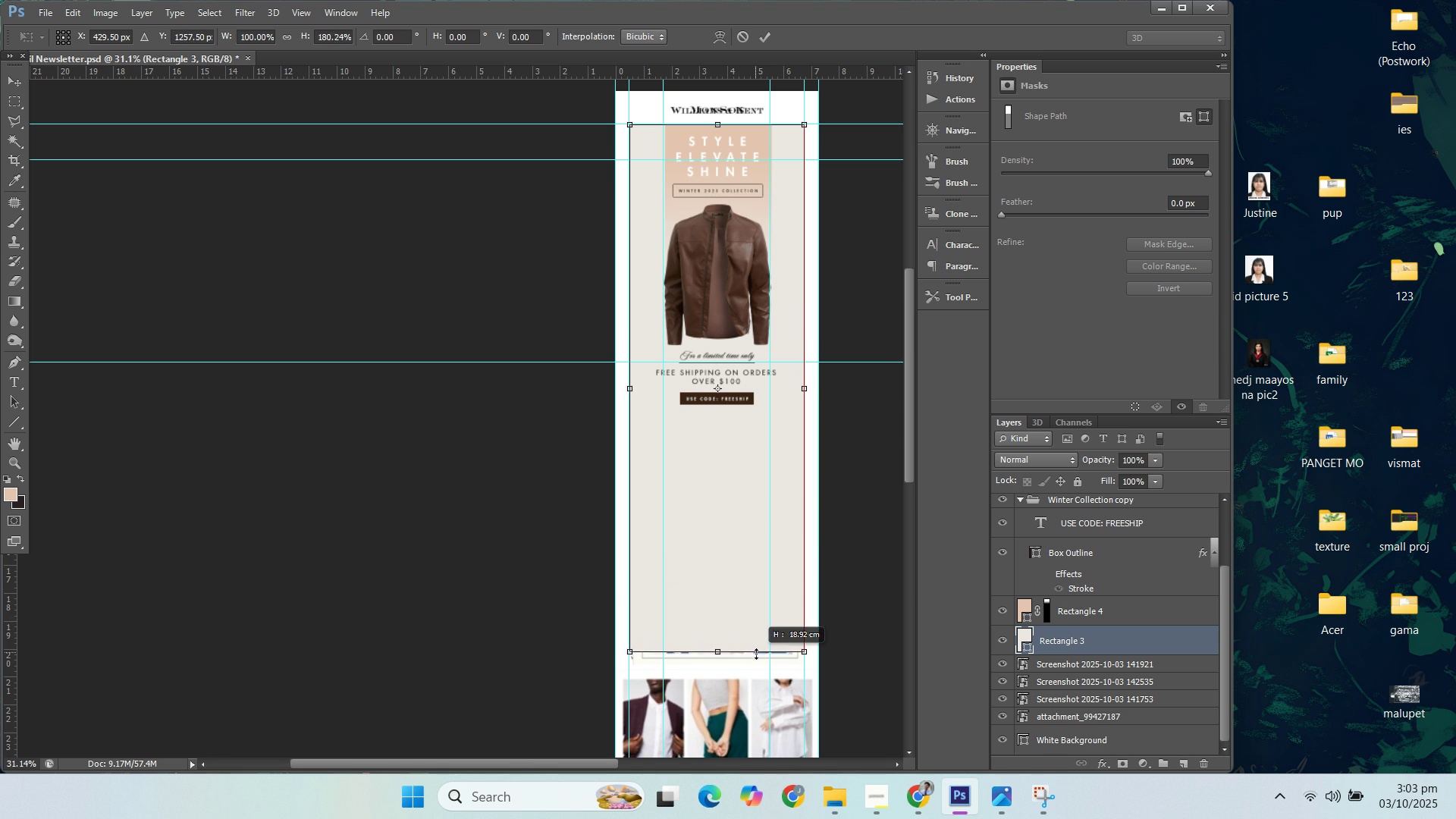 
mouse_move([771, 450])
 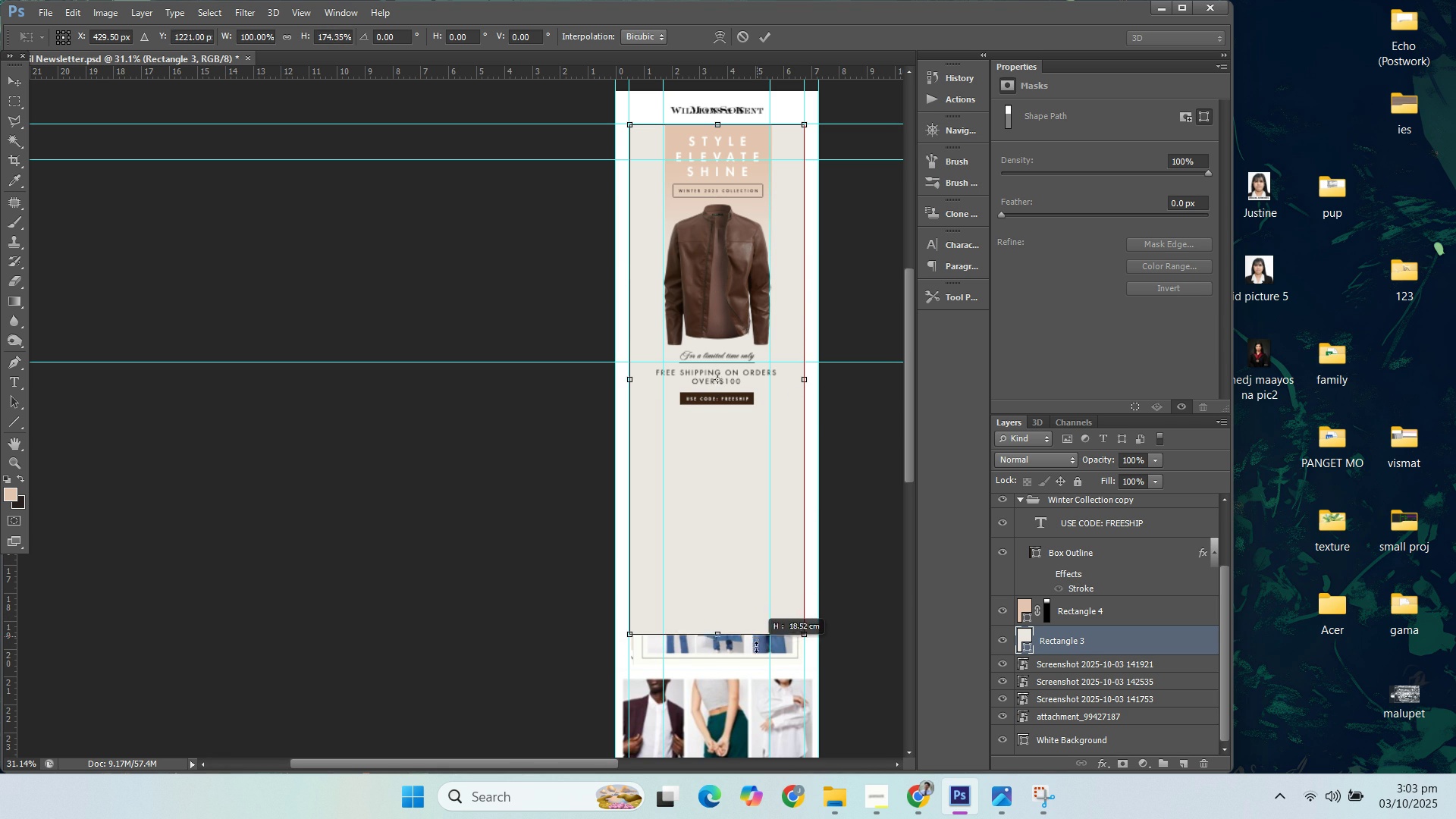 
scroll: coordinate [855, 535], scroll_direction: down, amount: 26.0
 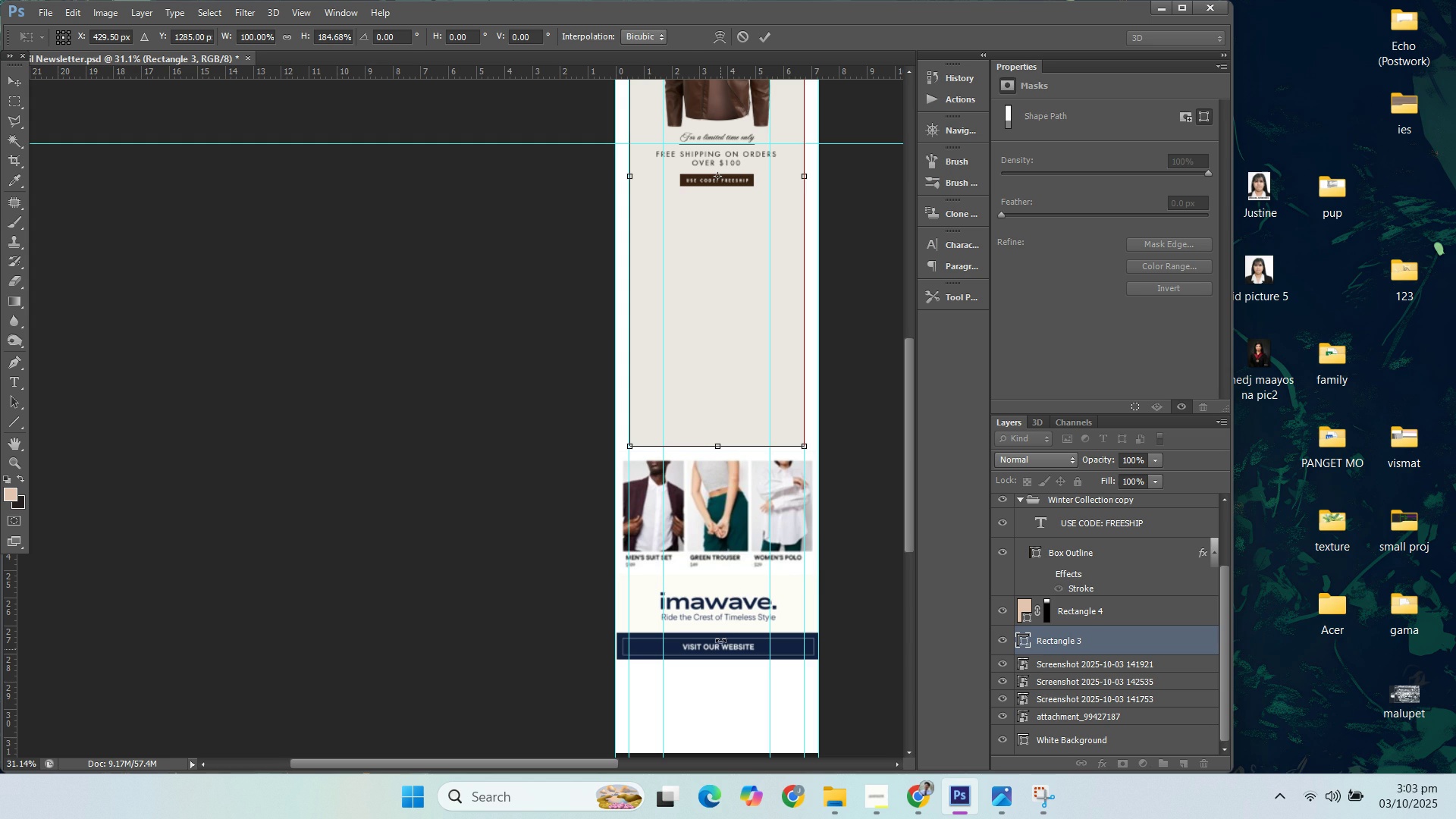 
wait(10.62)
 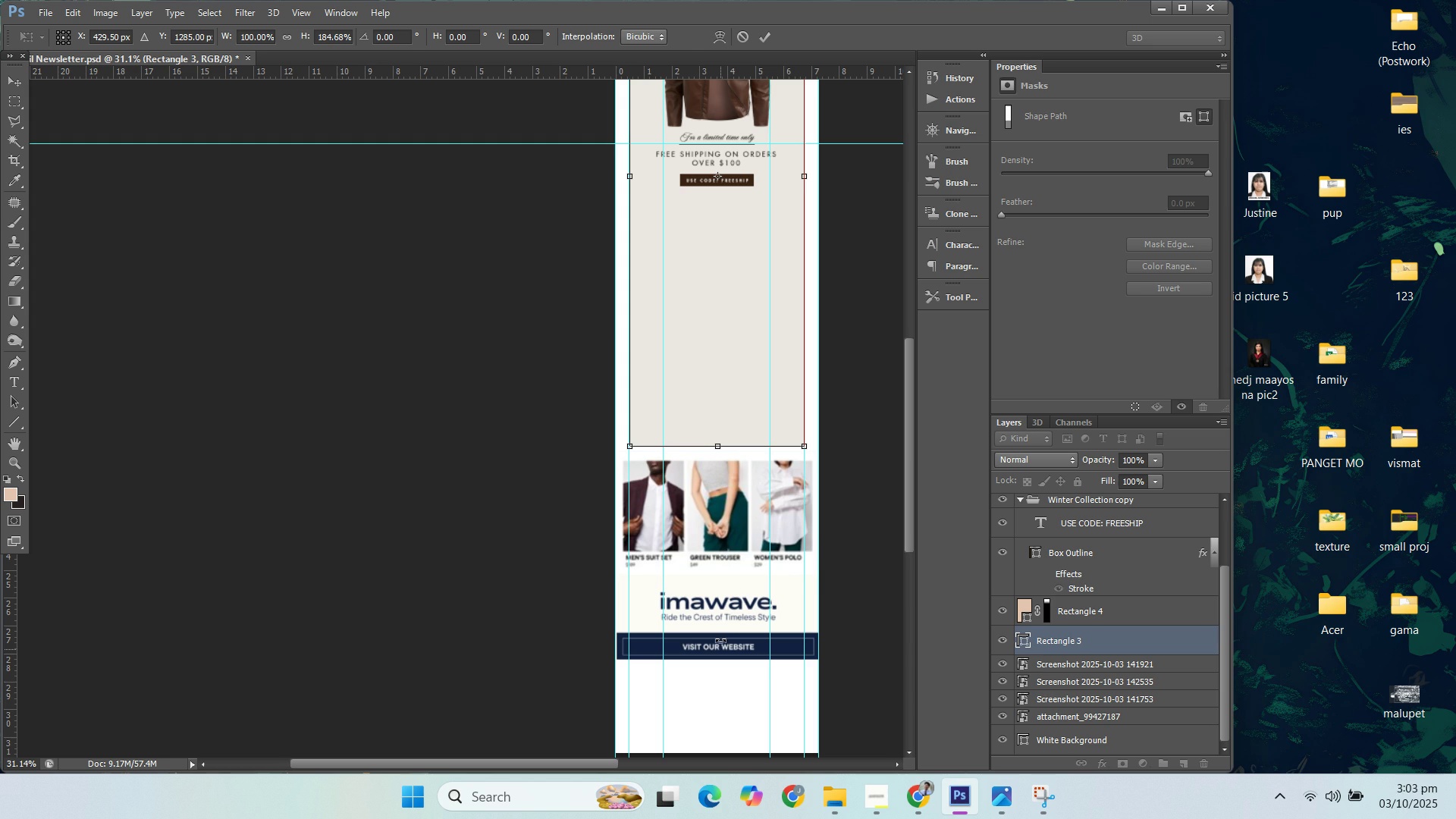 
left_click([1071, 639])
 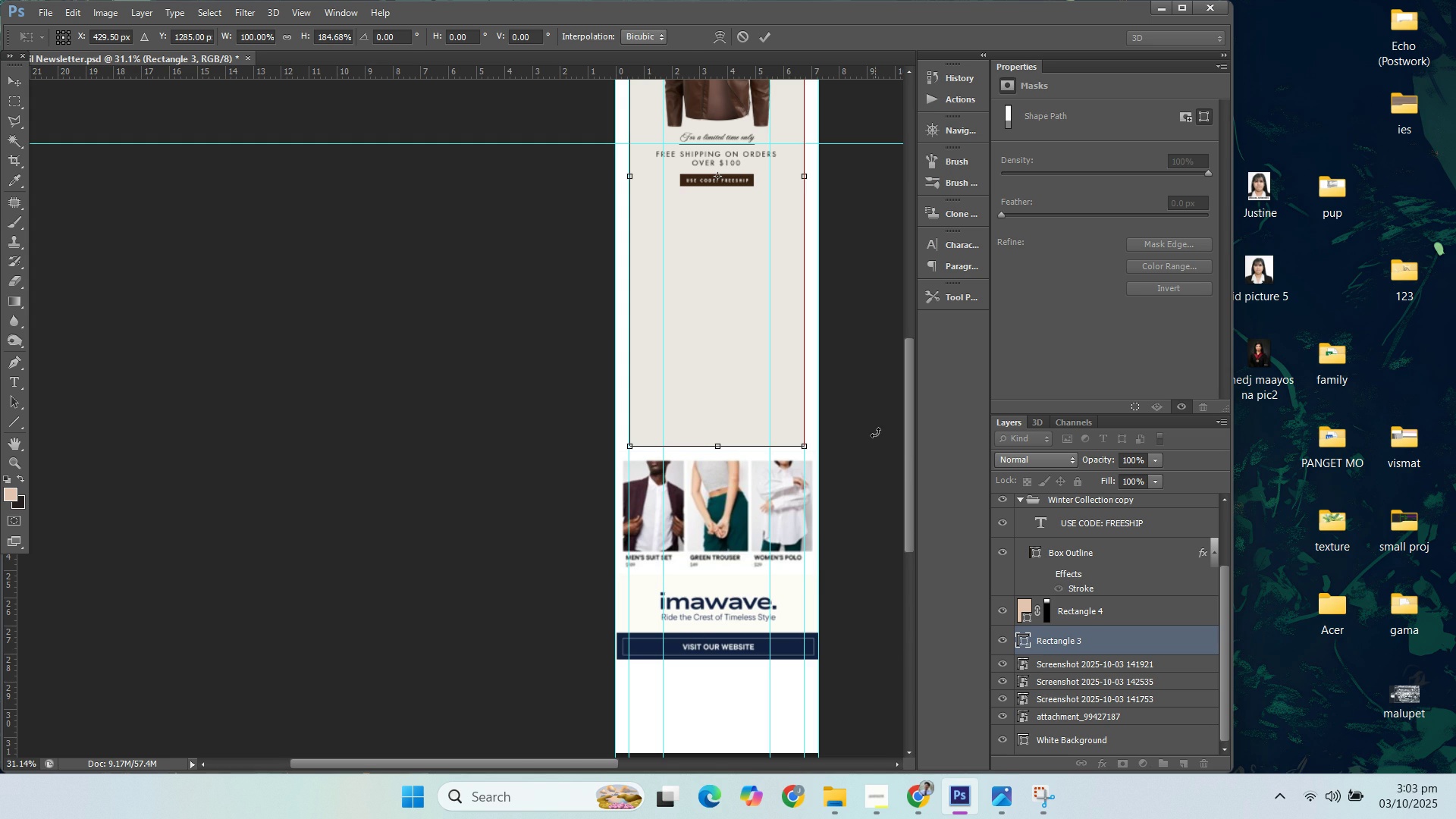 
scroll: coordinate [215, 470], scroll_direction: up, amount: 22.0
 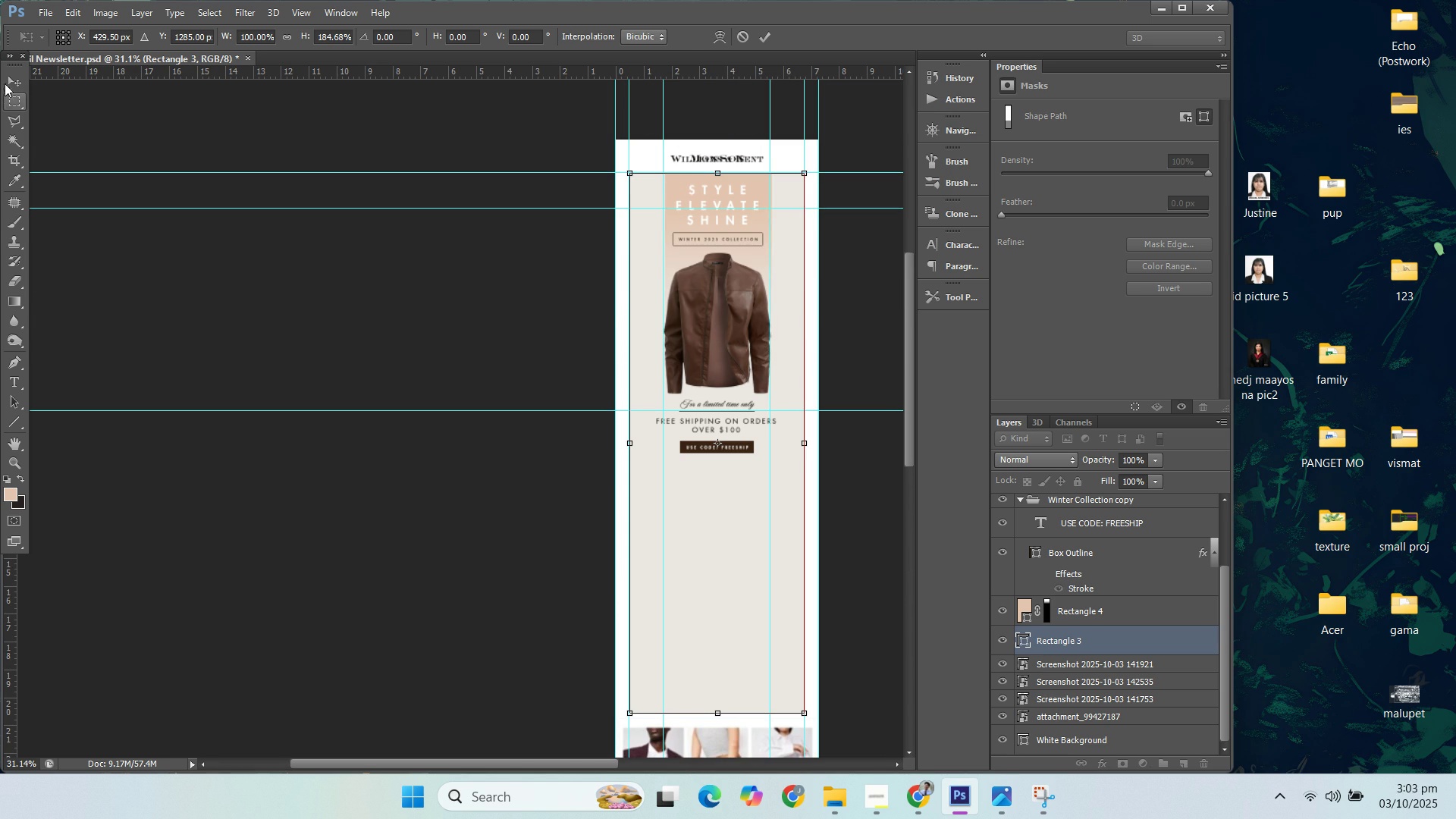 
left_click([5, 83])
 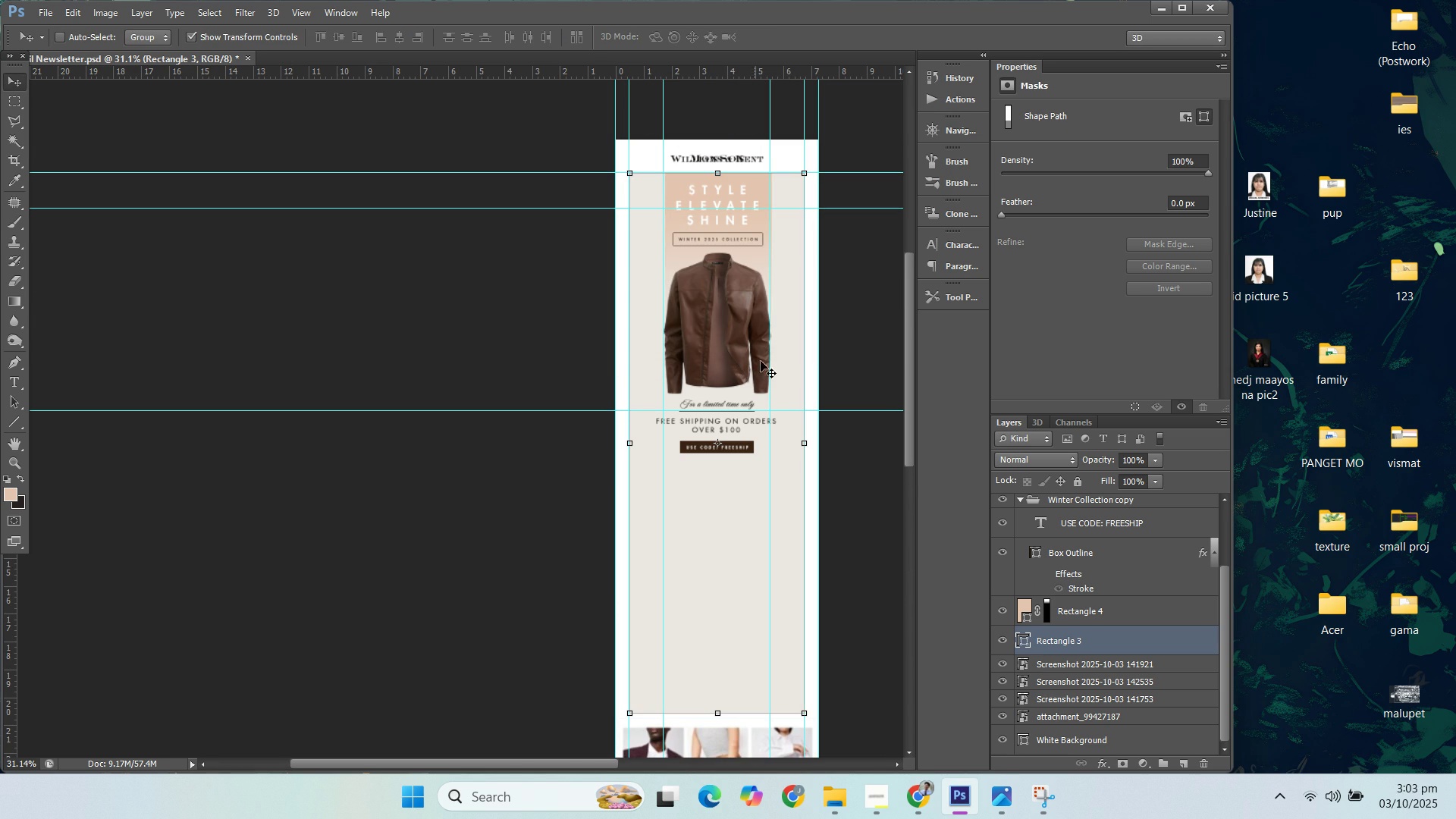 
scroll: coordinate [937, 585], scroll_direction: down, amount: 6.0
 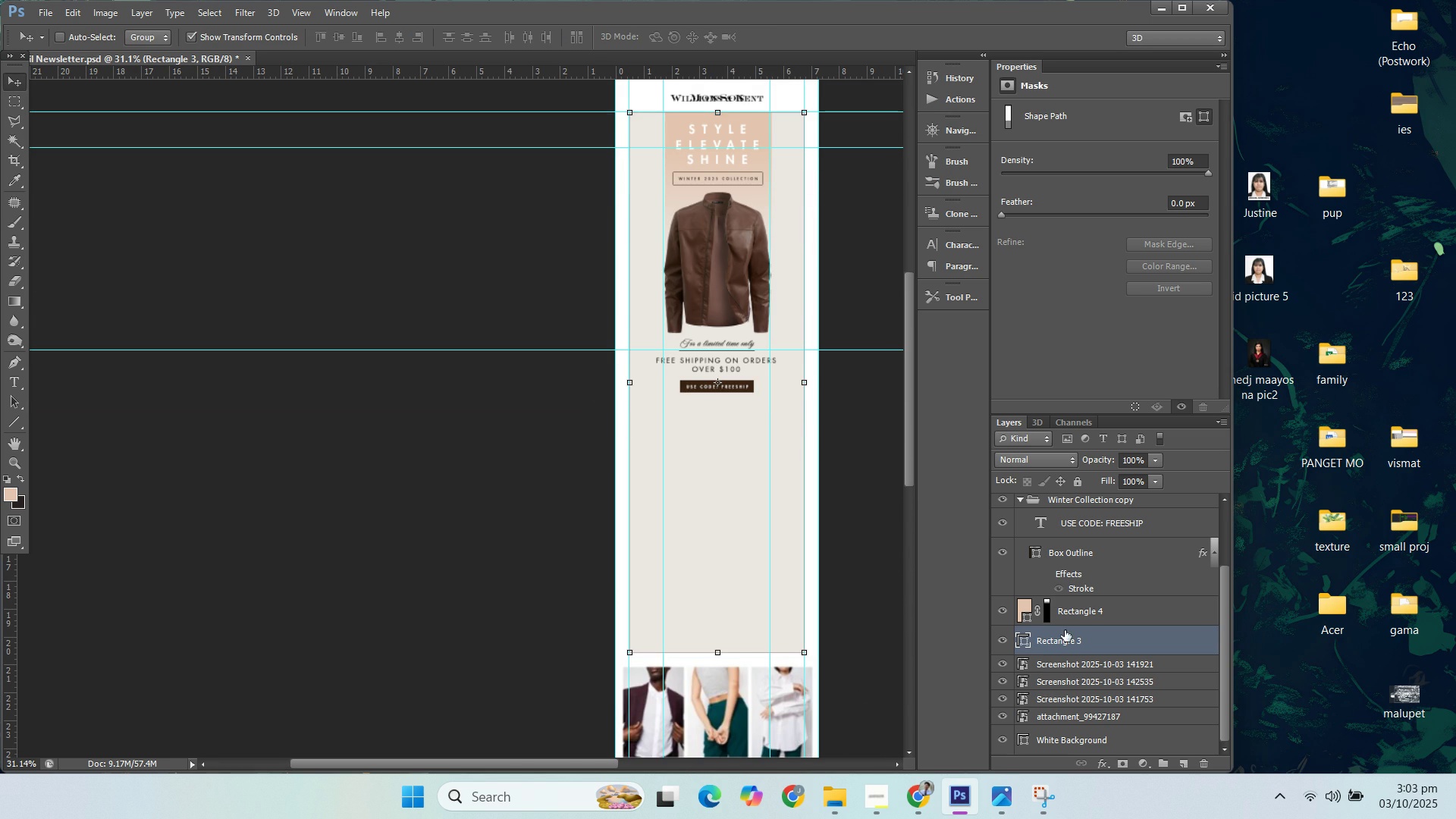 
left_click([1065, 630])
 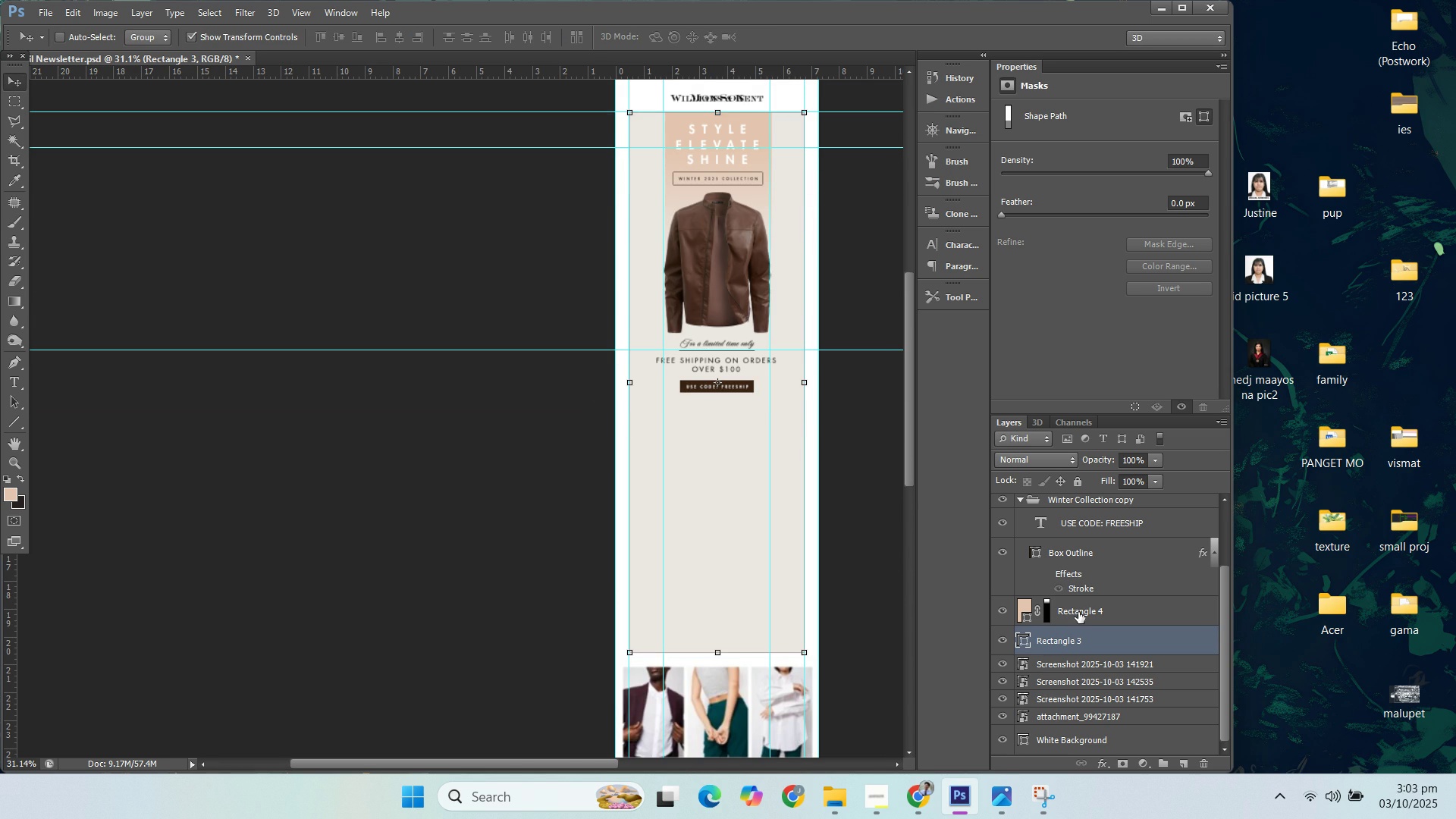 
left_click([1078, 612])
 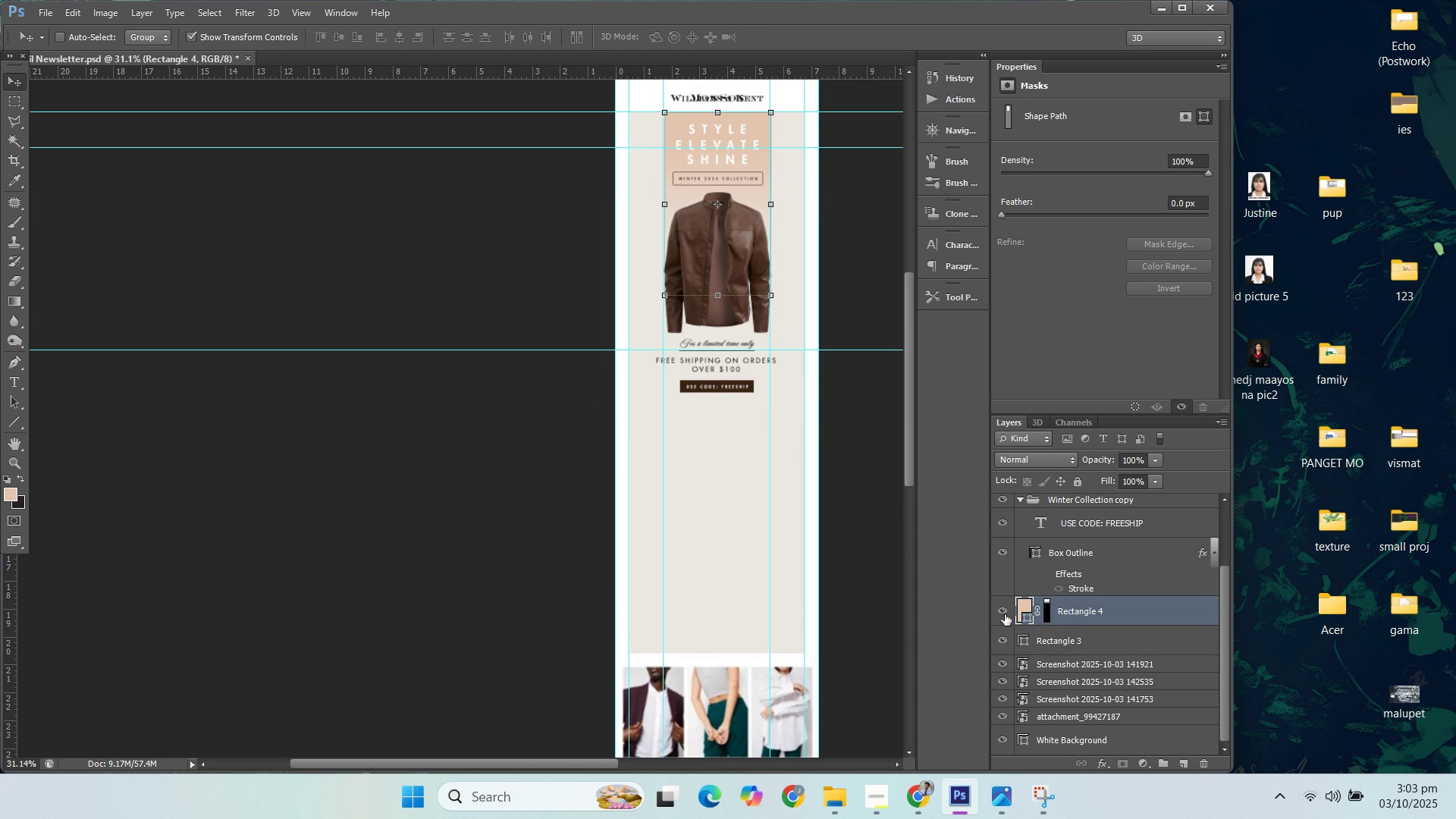 
left_click([1003, 613])
 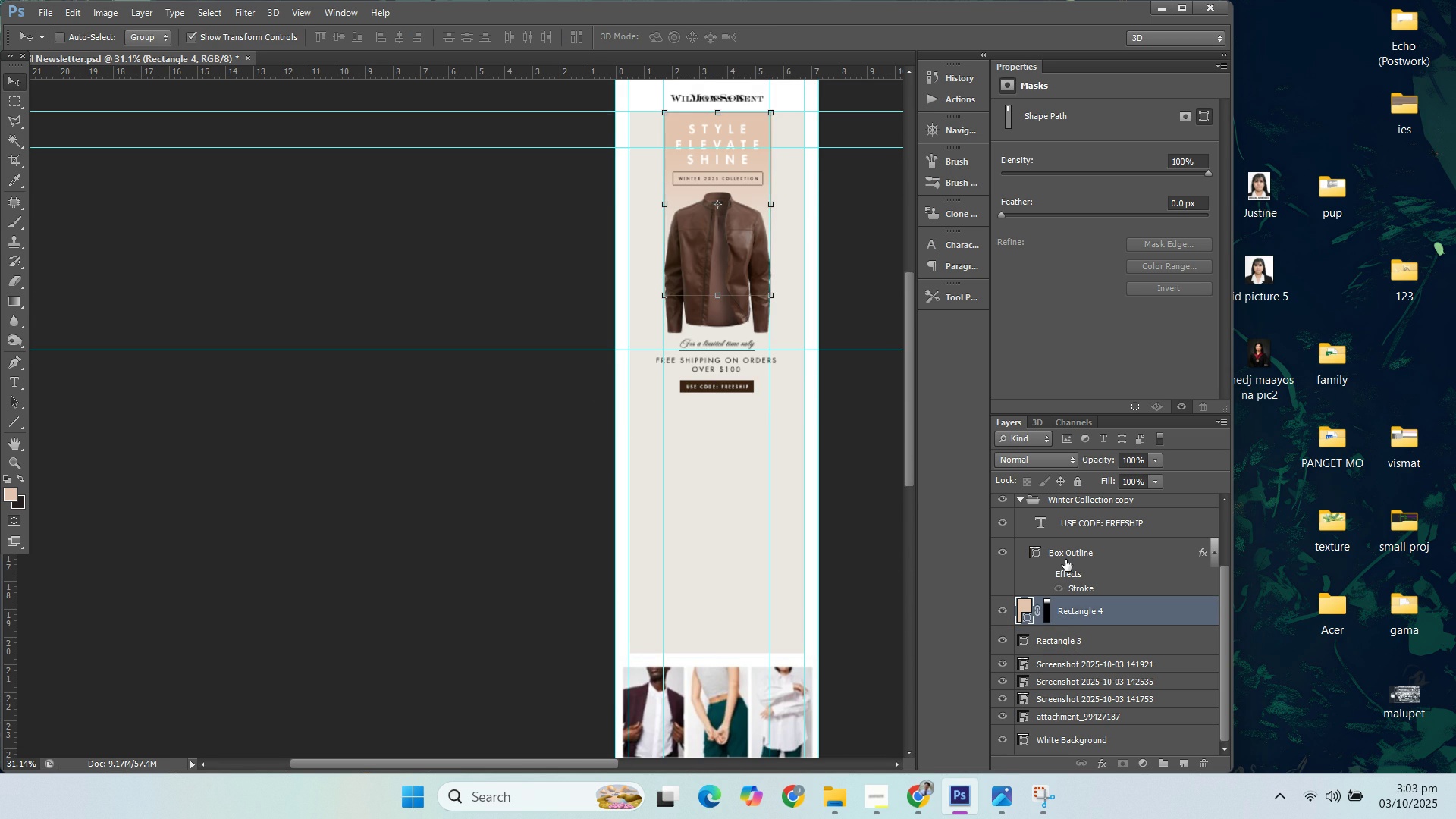 
left_click([1084, 551])
 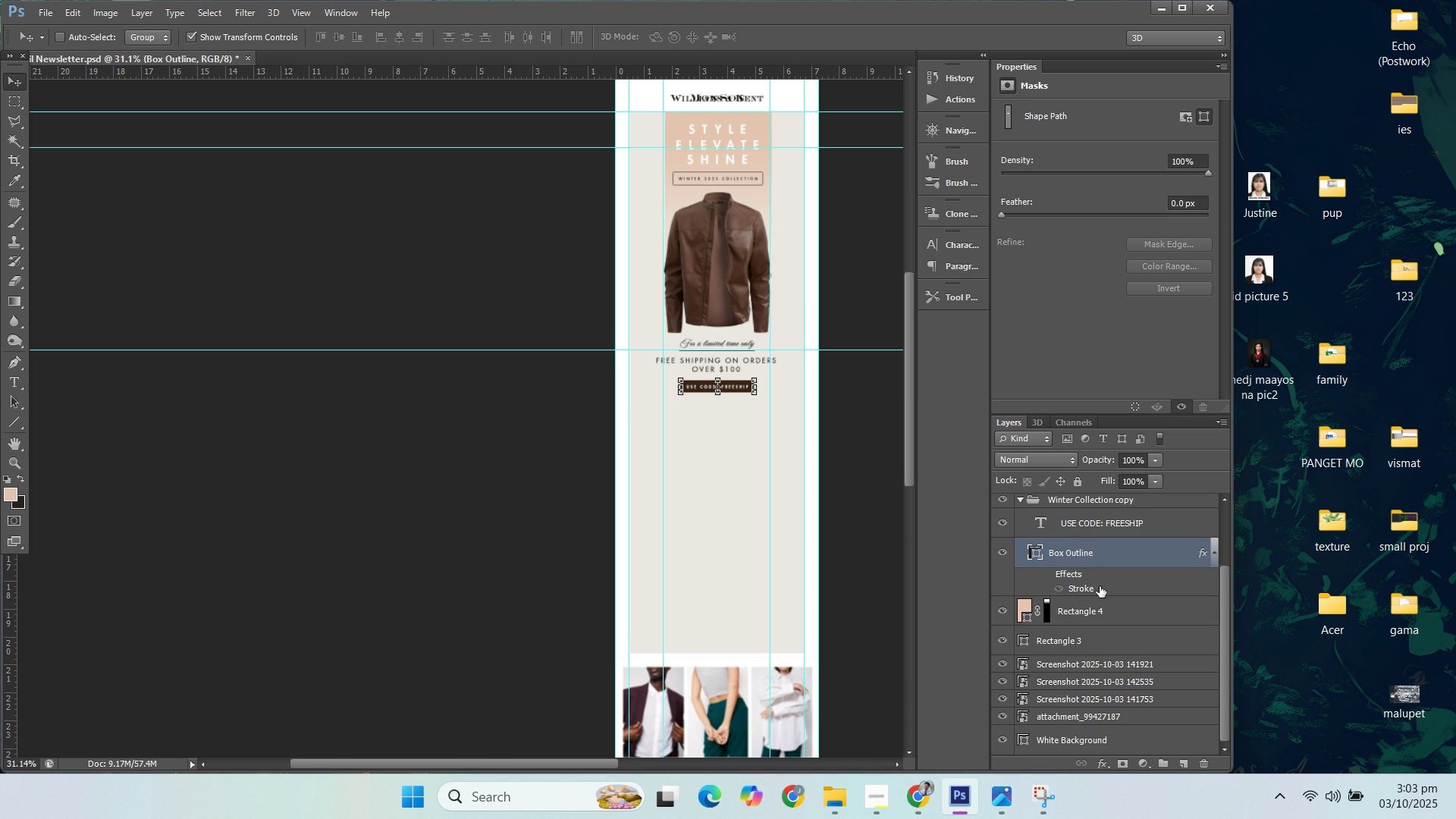 
scroll: coordinate [1106, 590], scroll_direction: up, amount: 2.0
 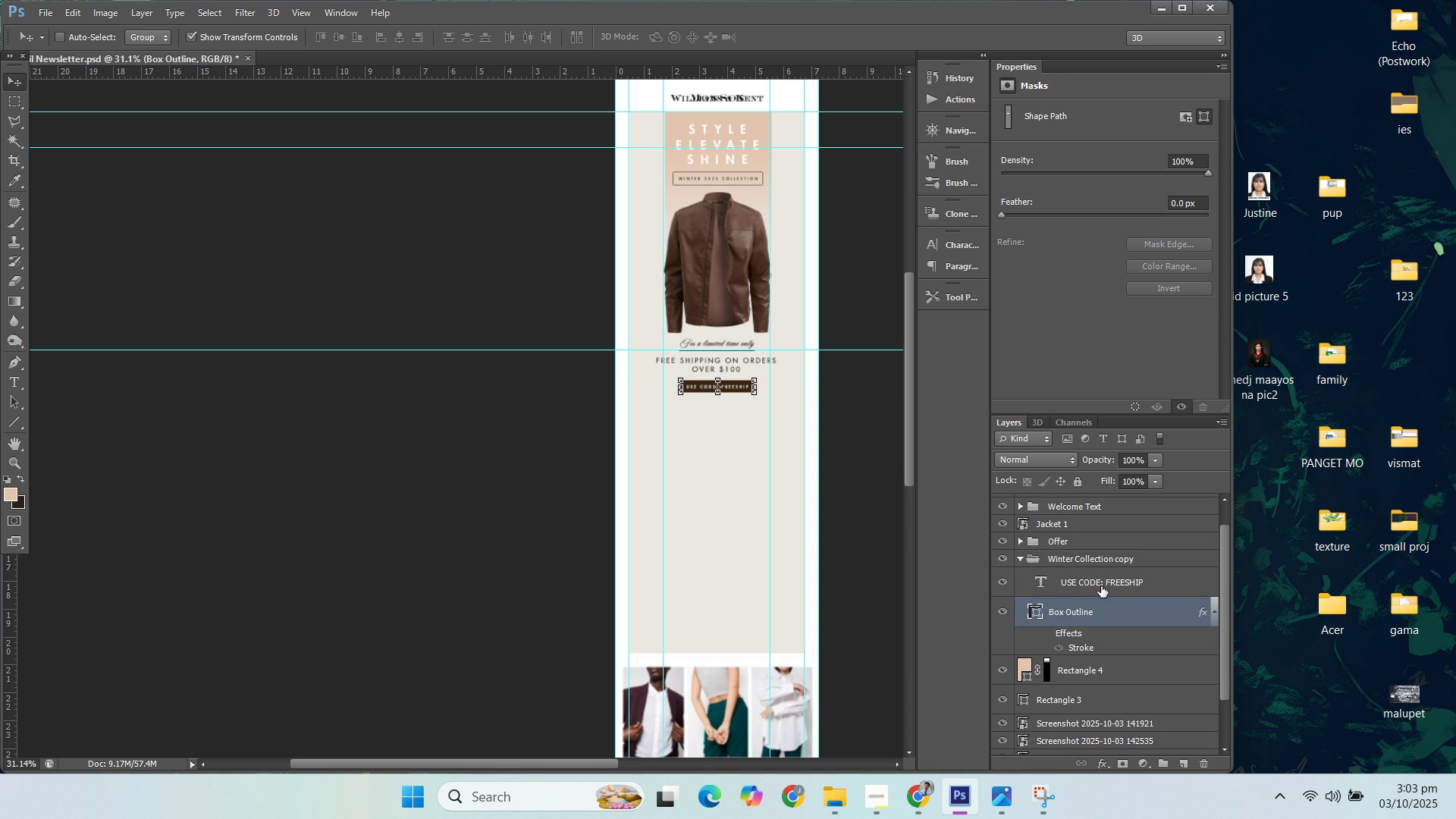 
left_click([1100, 585])
 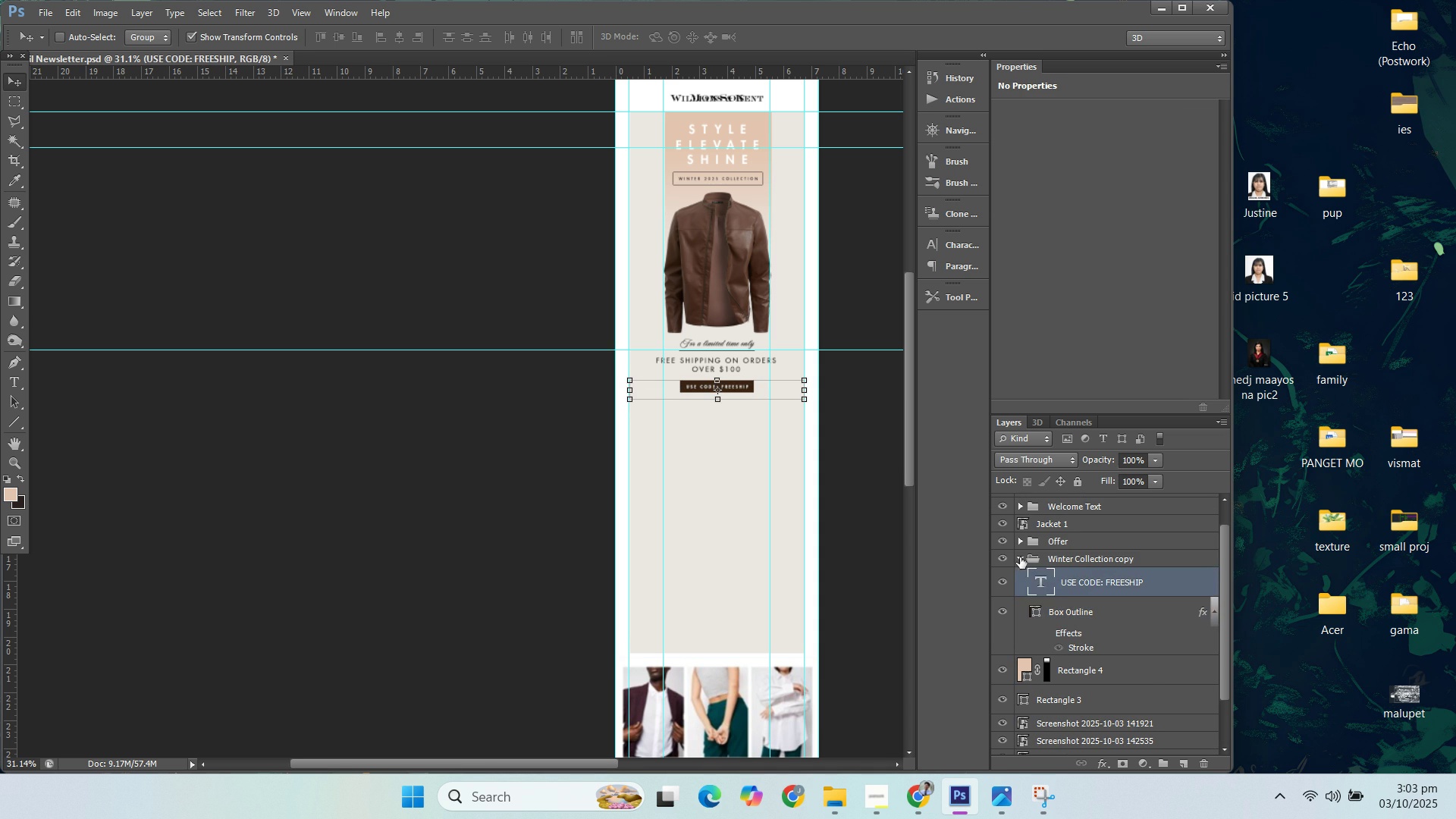 
left_click([1020, 557])
 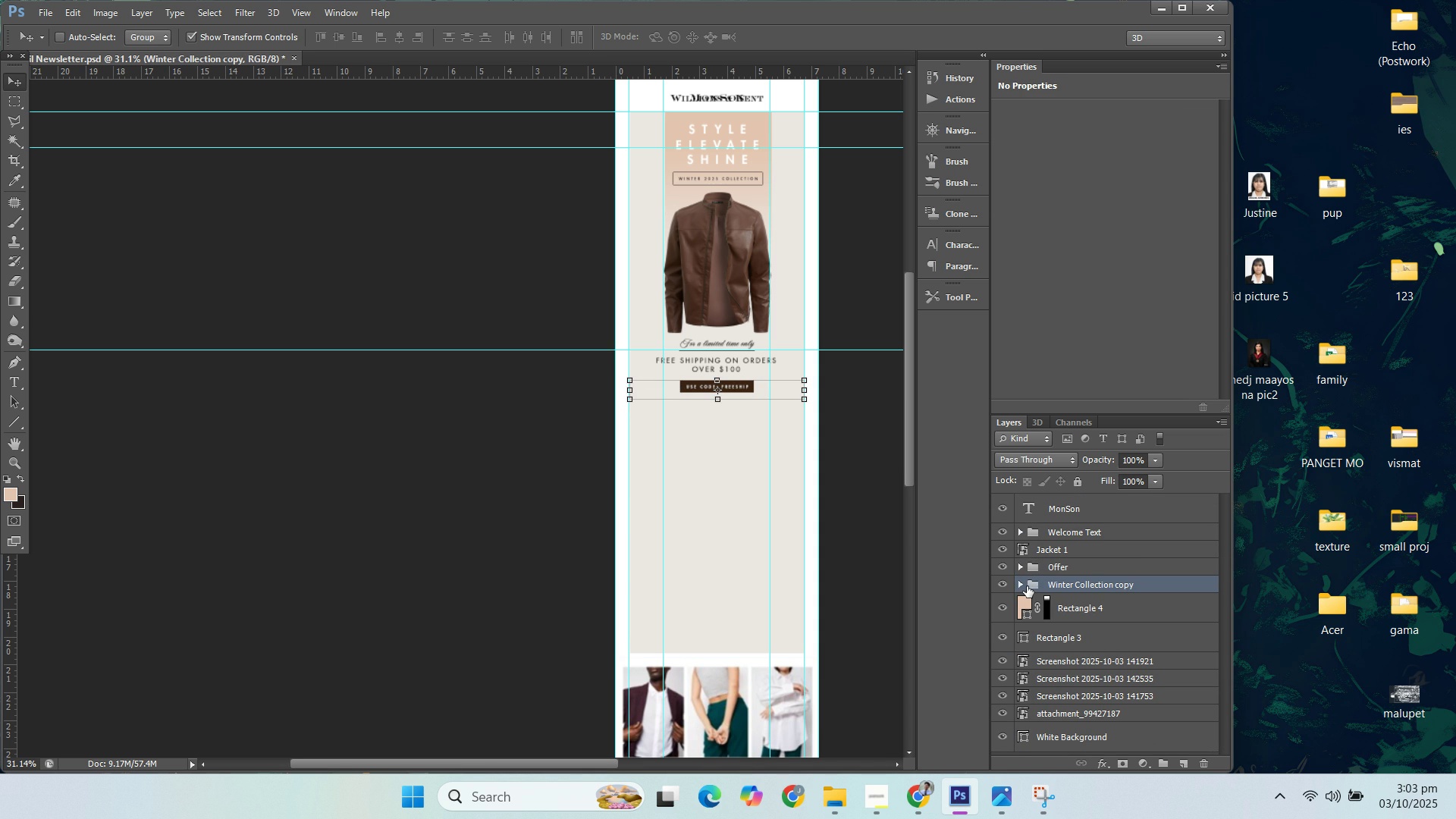 
left_click([1027, 586])
 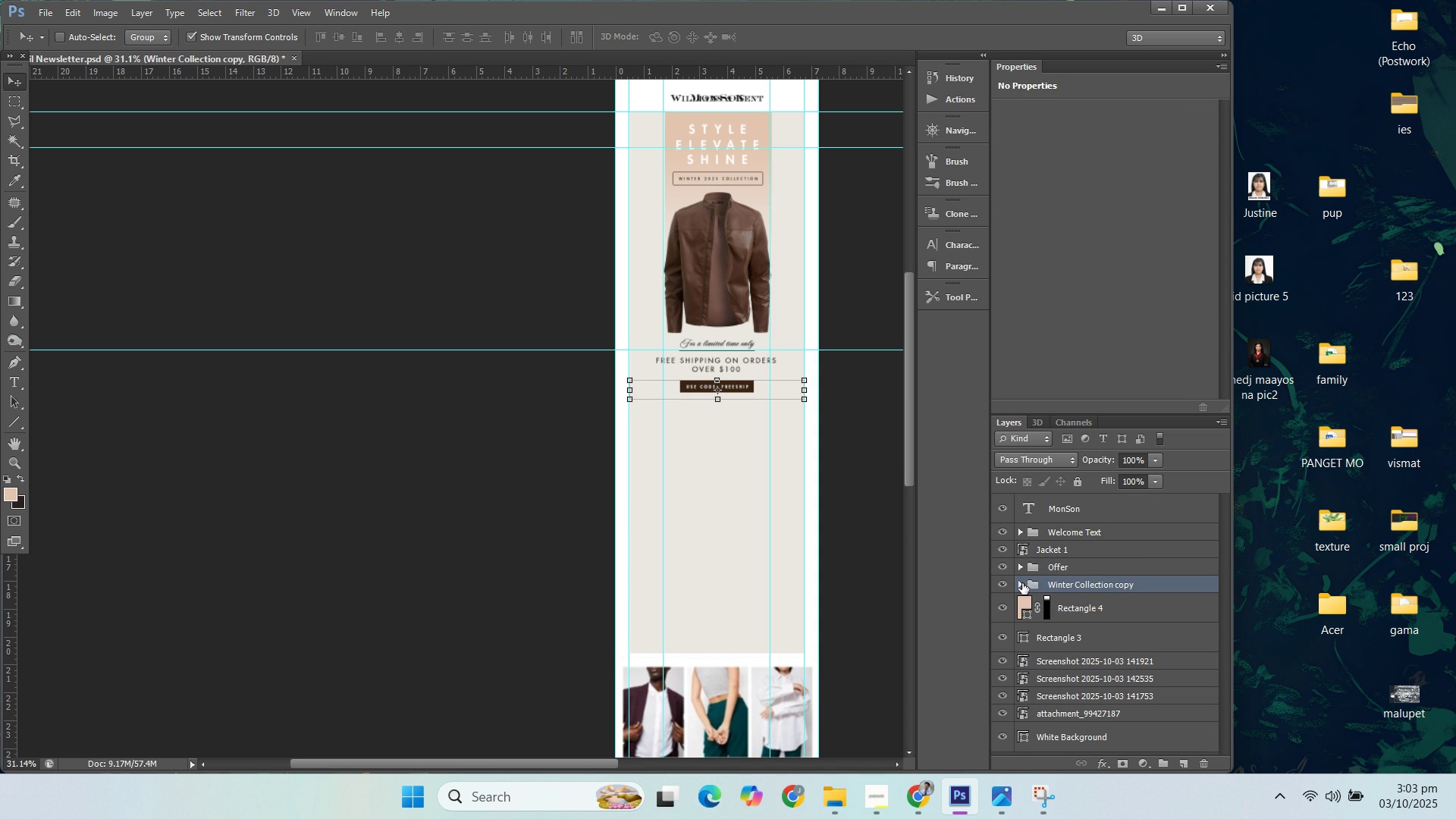 
left_click([1022, 583])
 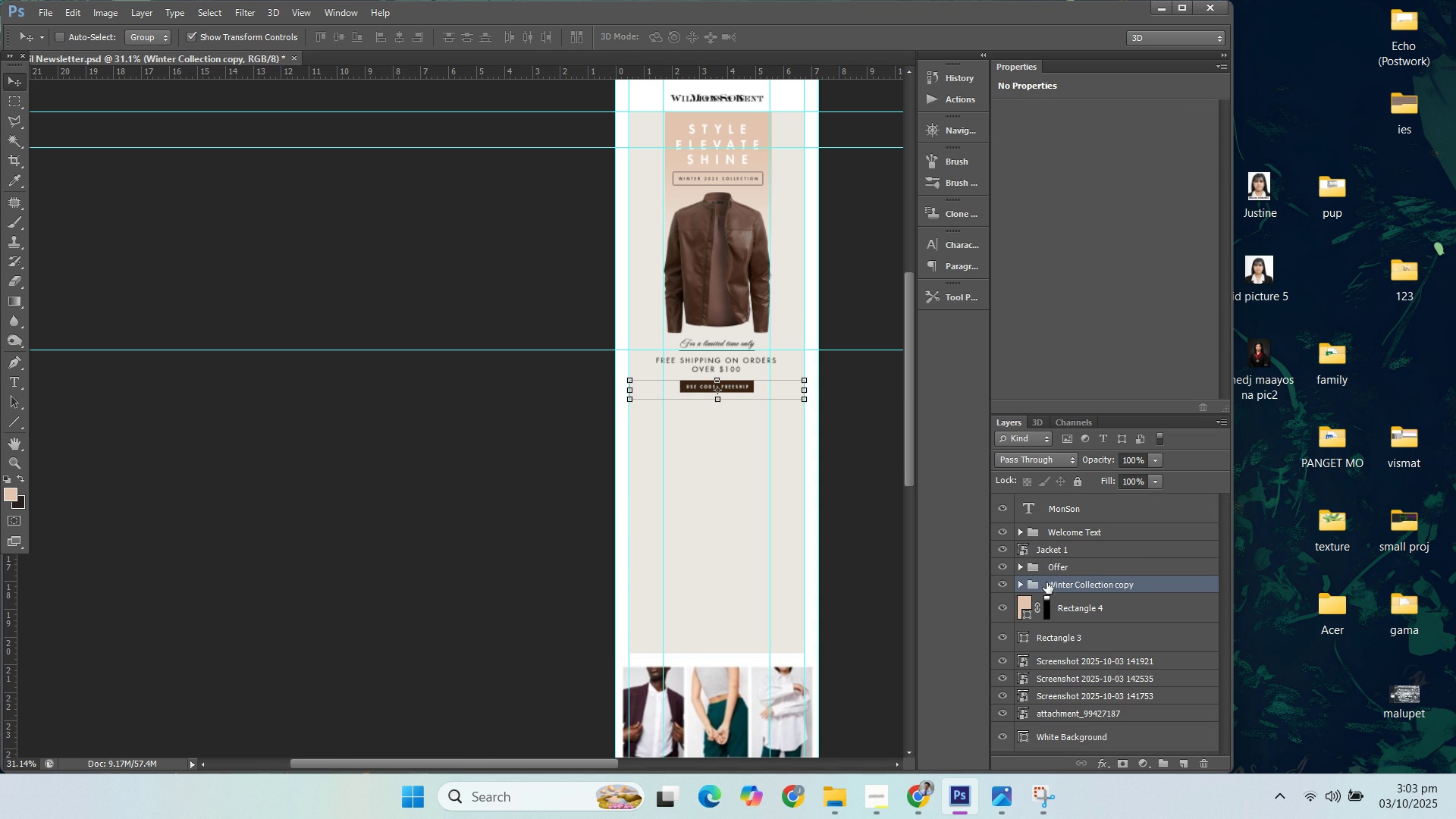 
double_click([1049, 580])
 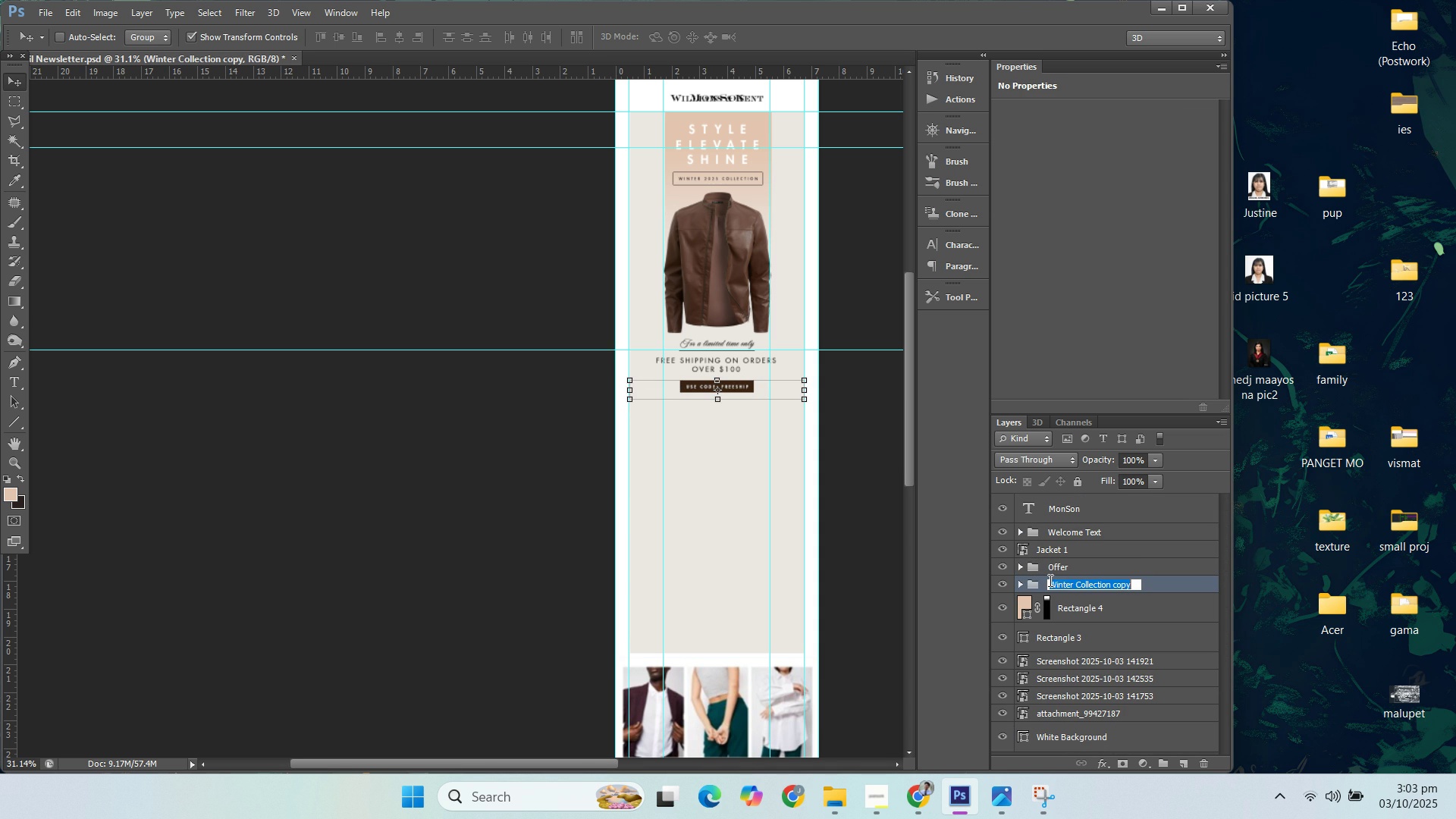 
triple_click([1049, 580])